 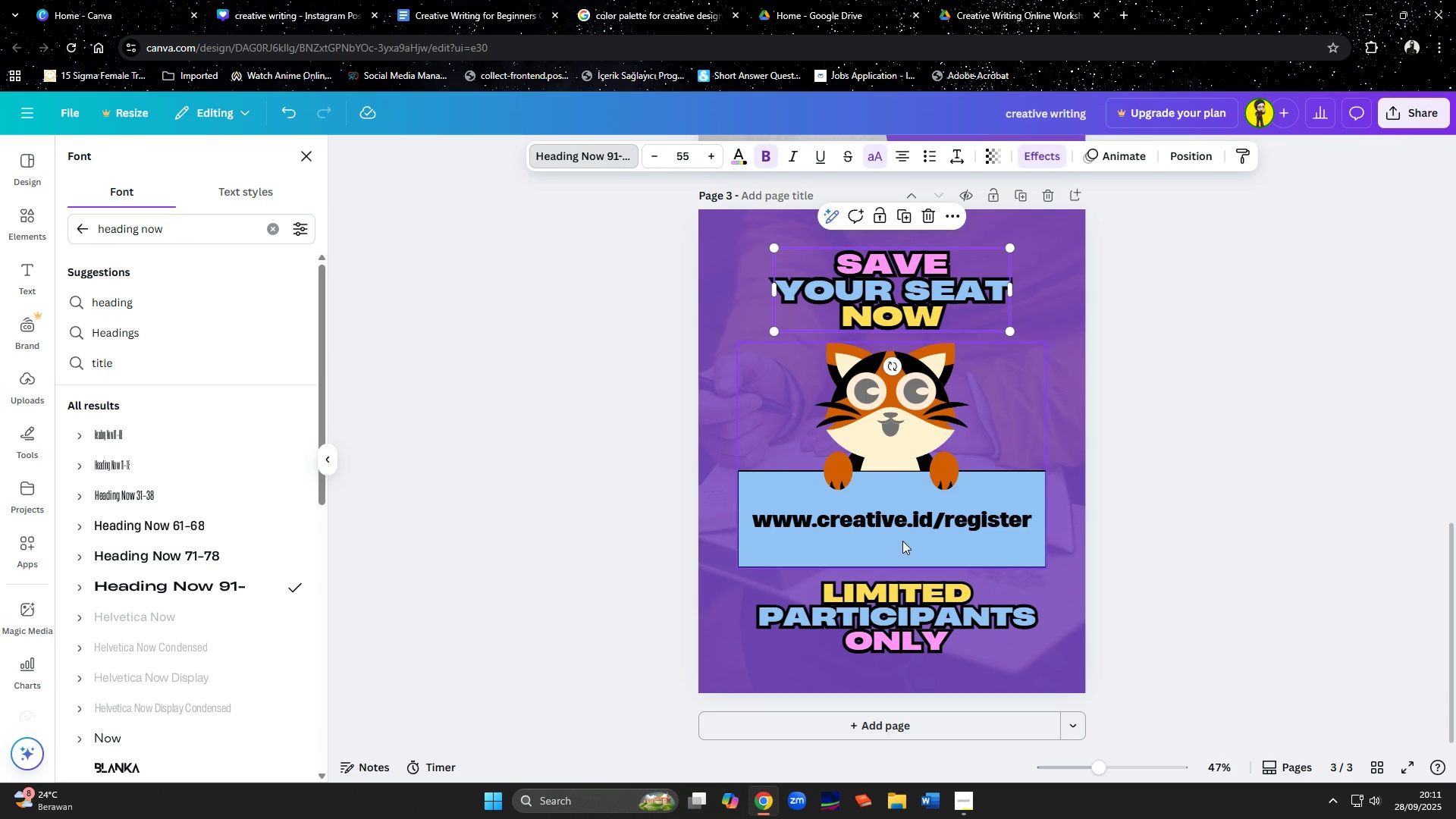 
left_click([886, 522])
 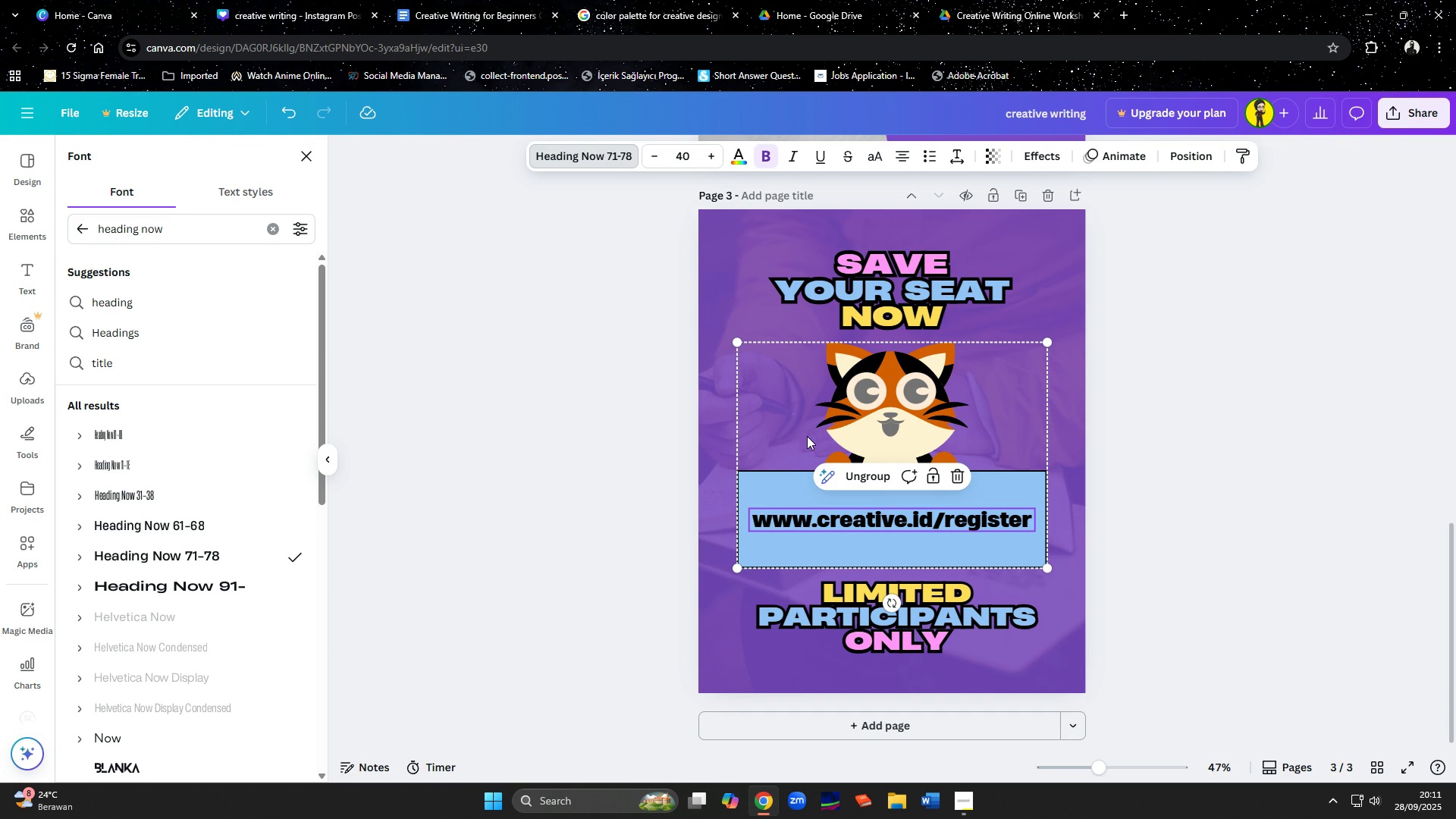 
left_click([507, 12])
 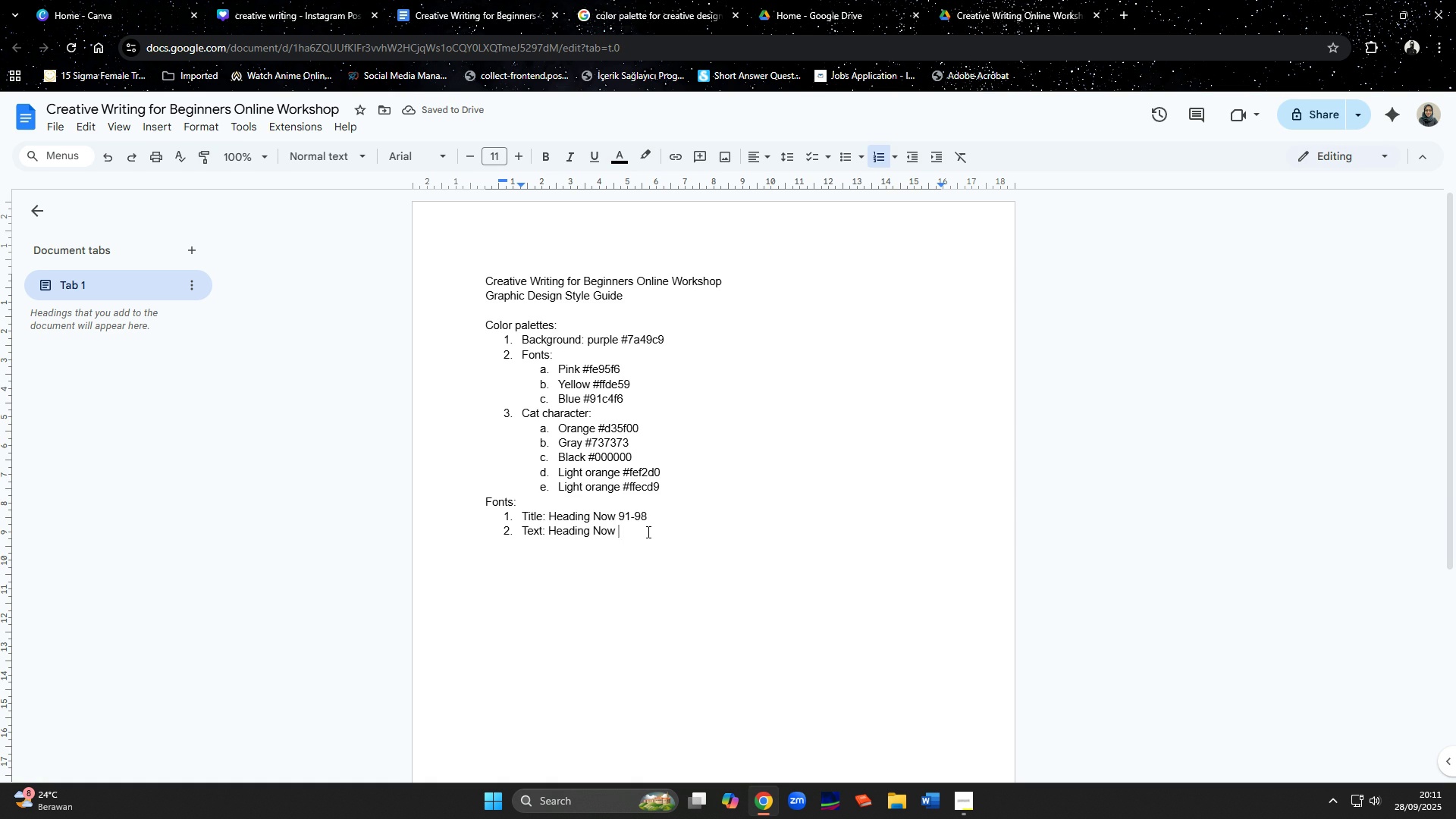 
type(71-78)
 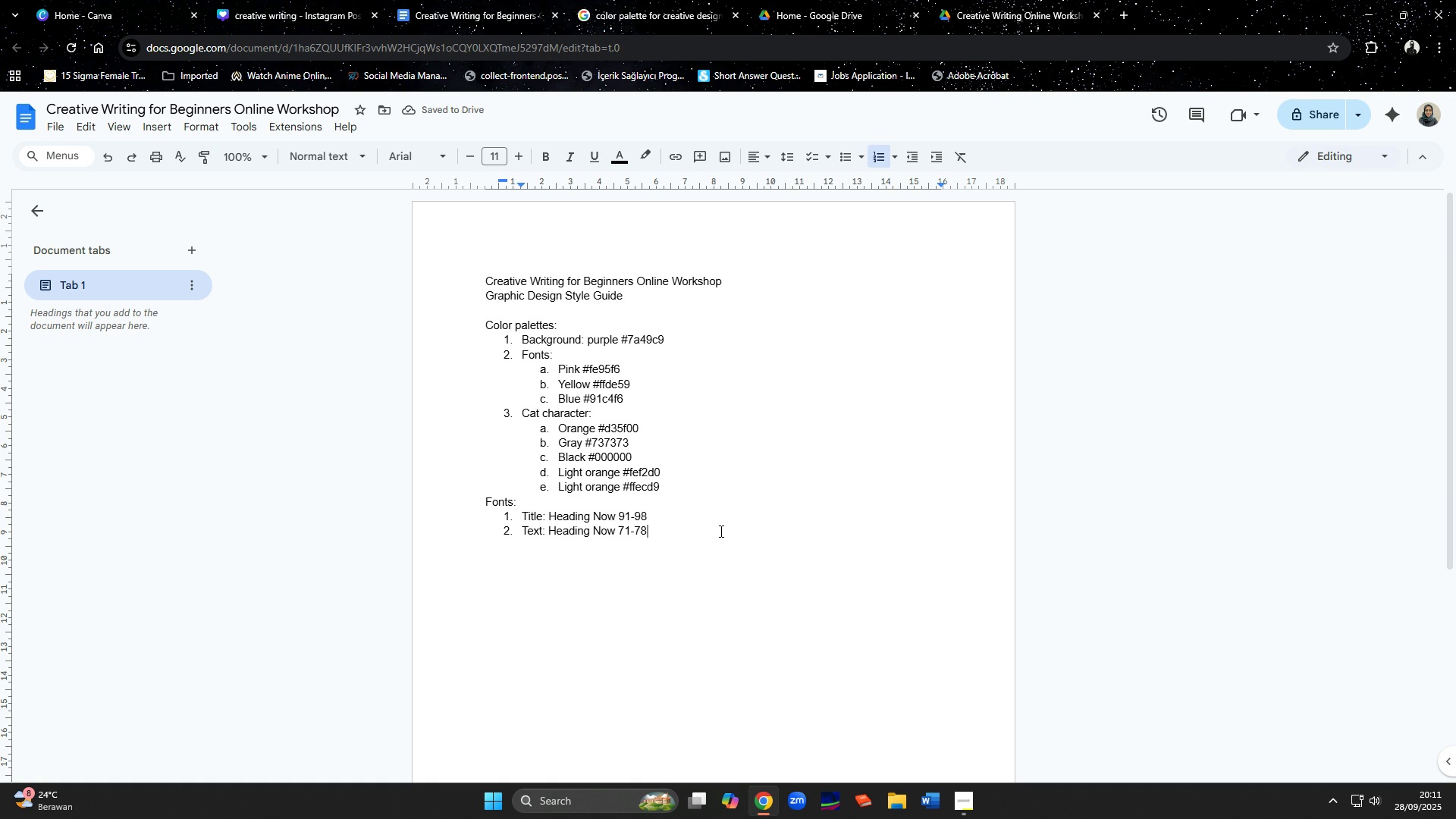 
scroll: coordinate [720, 531], scroll_direction: down, amount: 1.0